 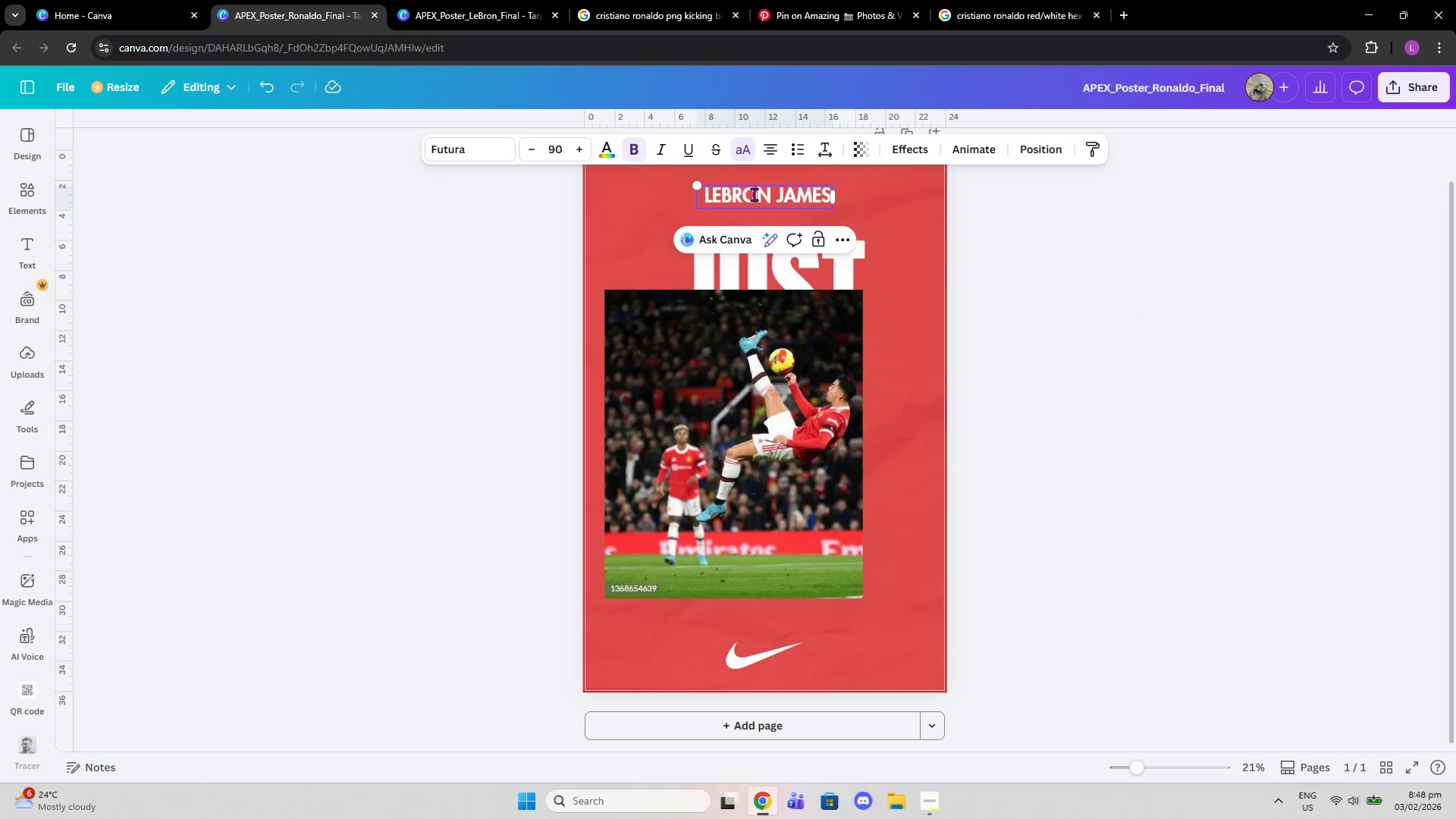 
triple_click([754, 194])
 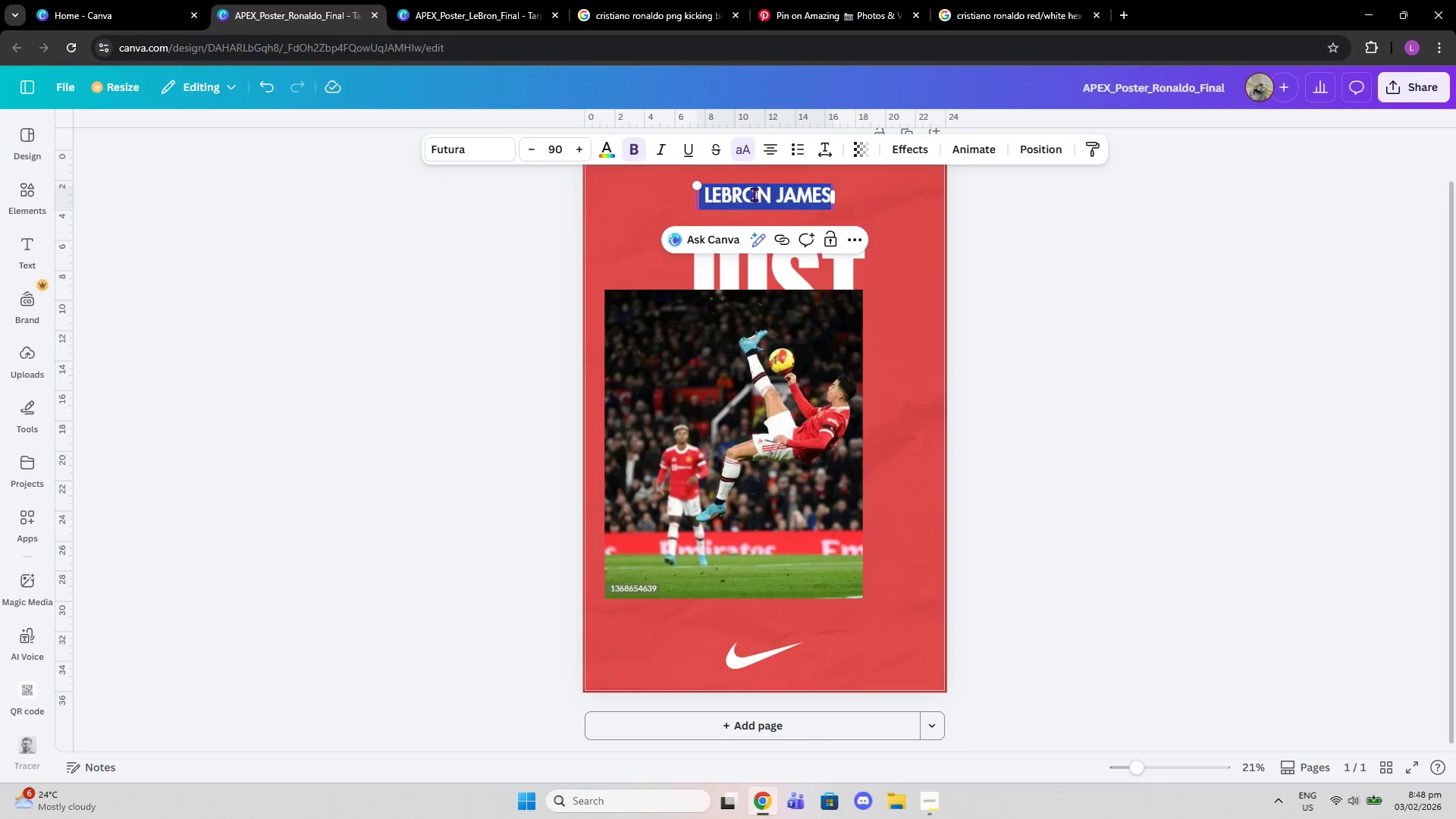 
triple_click([754, 194])
 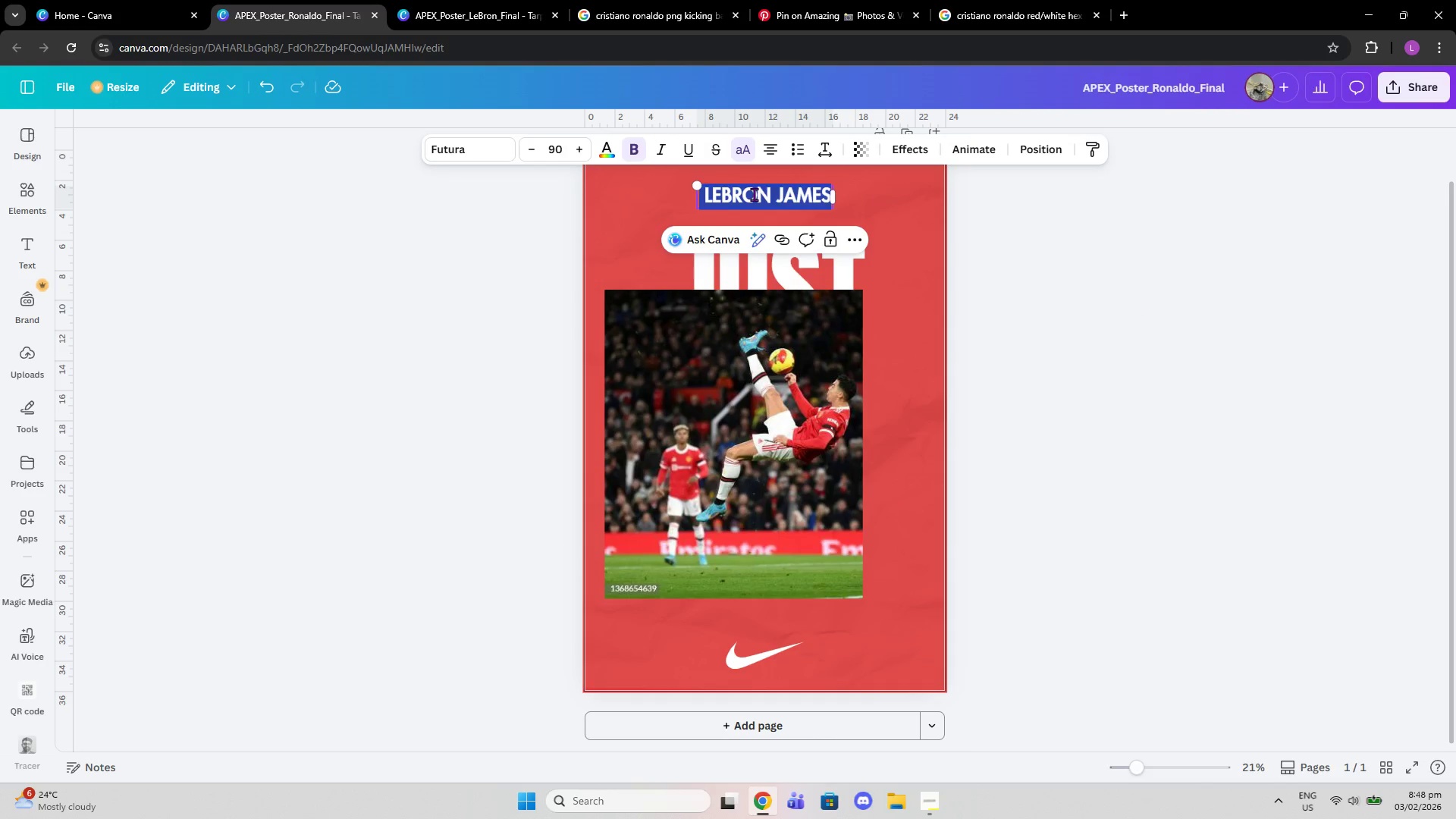 
key(Control+Shift+V)
 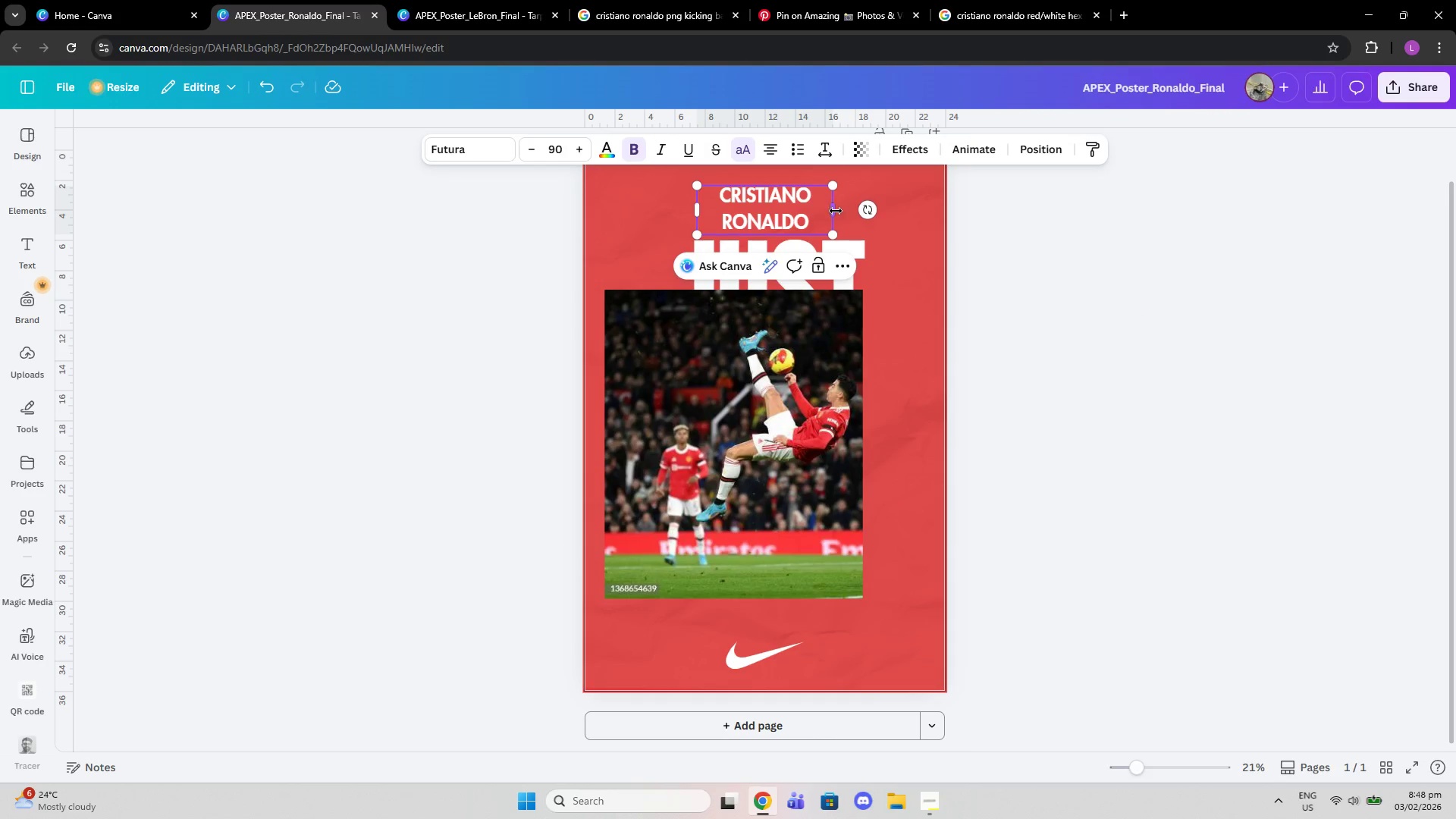 
left_click_drag(start_coordinate=[835, 211], to_coordinate=[884, 203])
 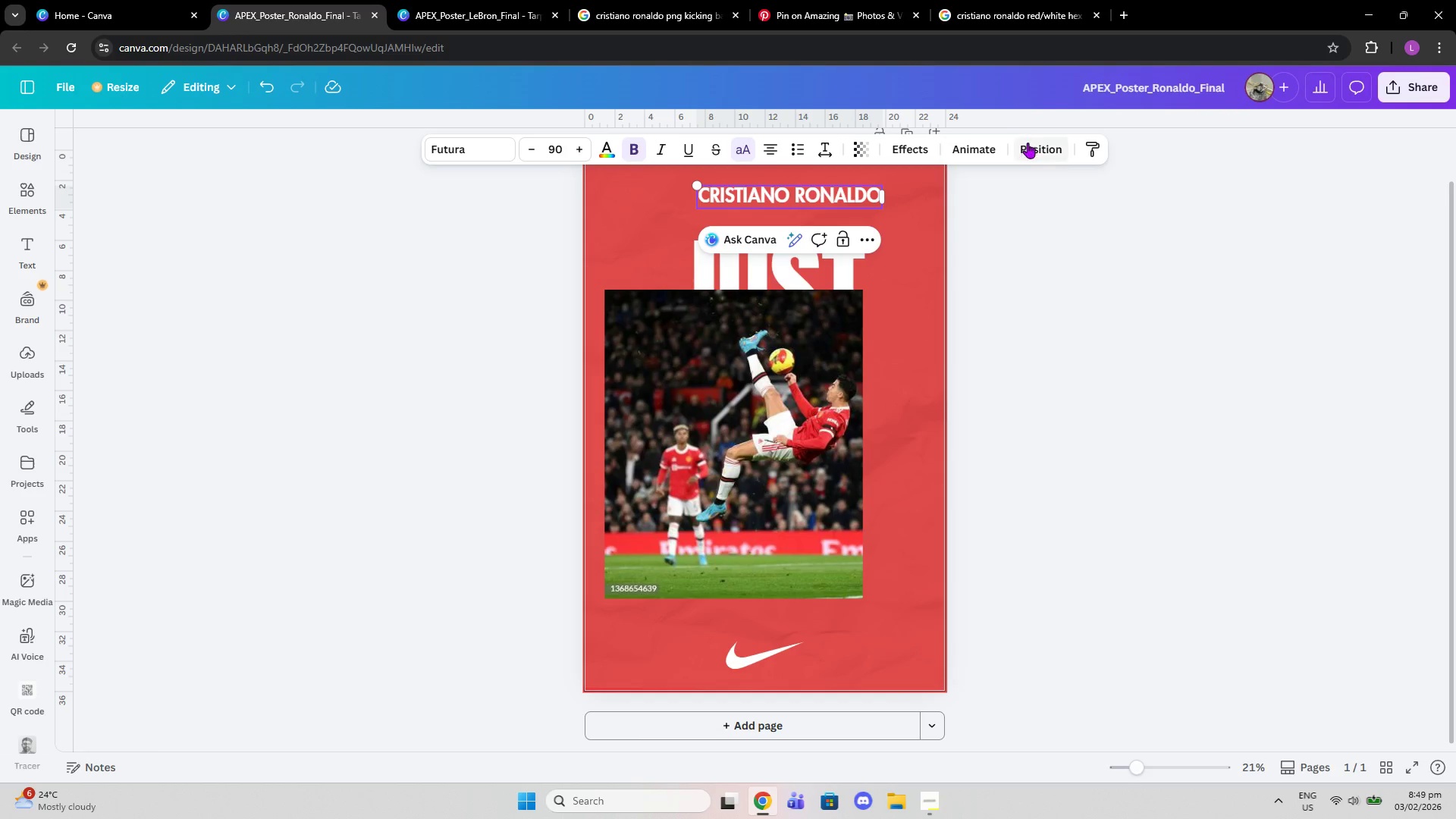 
left_click([1028, 143])
 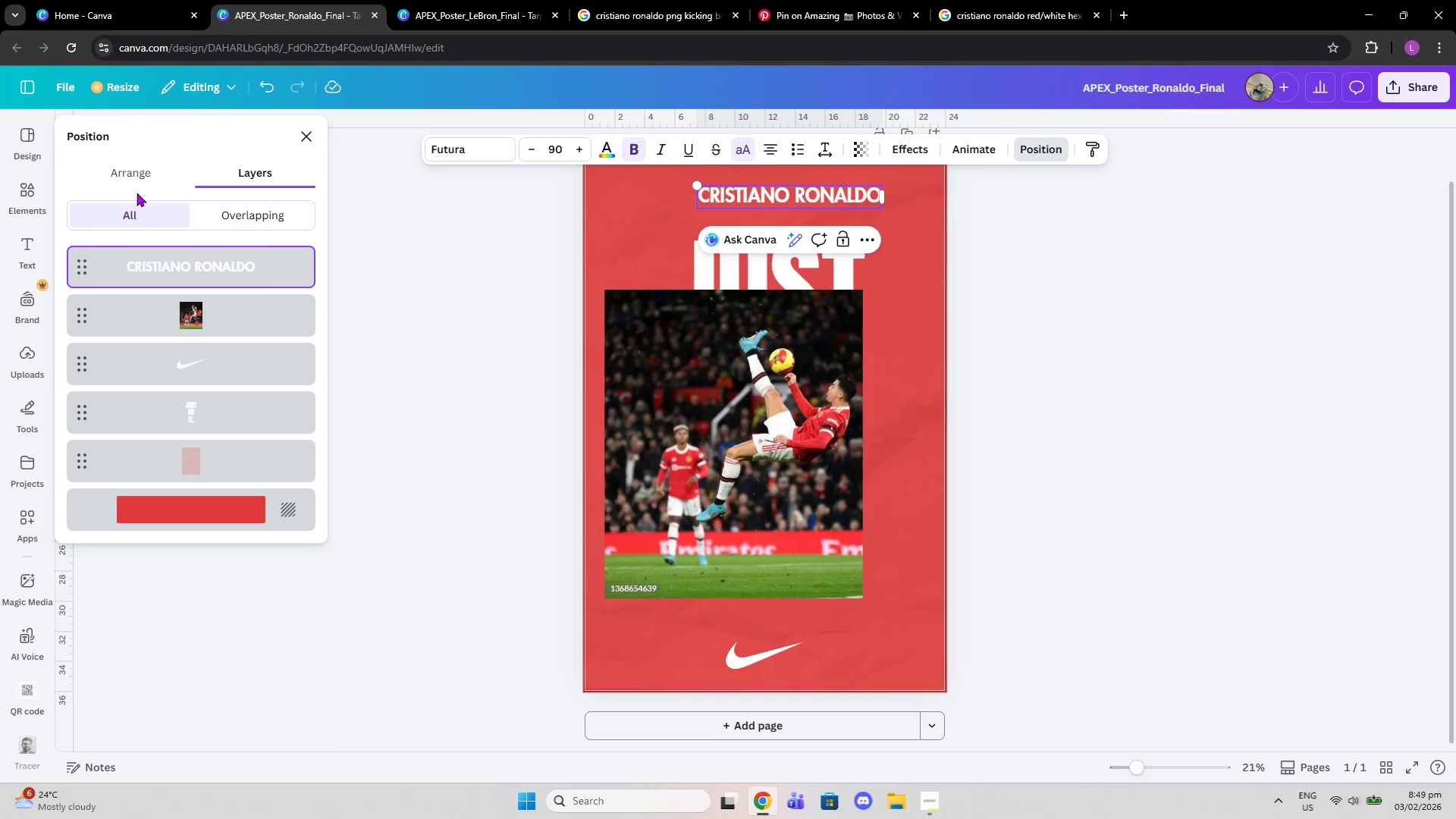 
double_click([136, 176])
 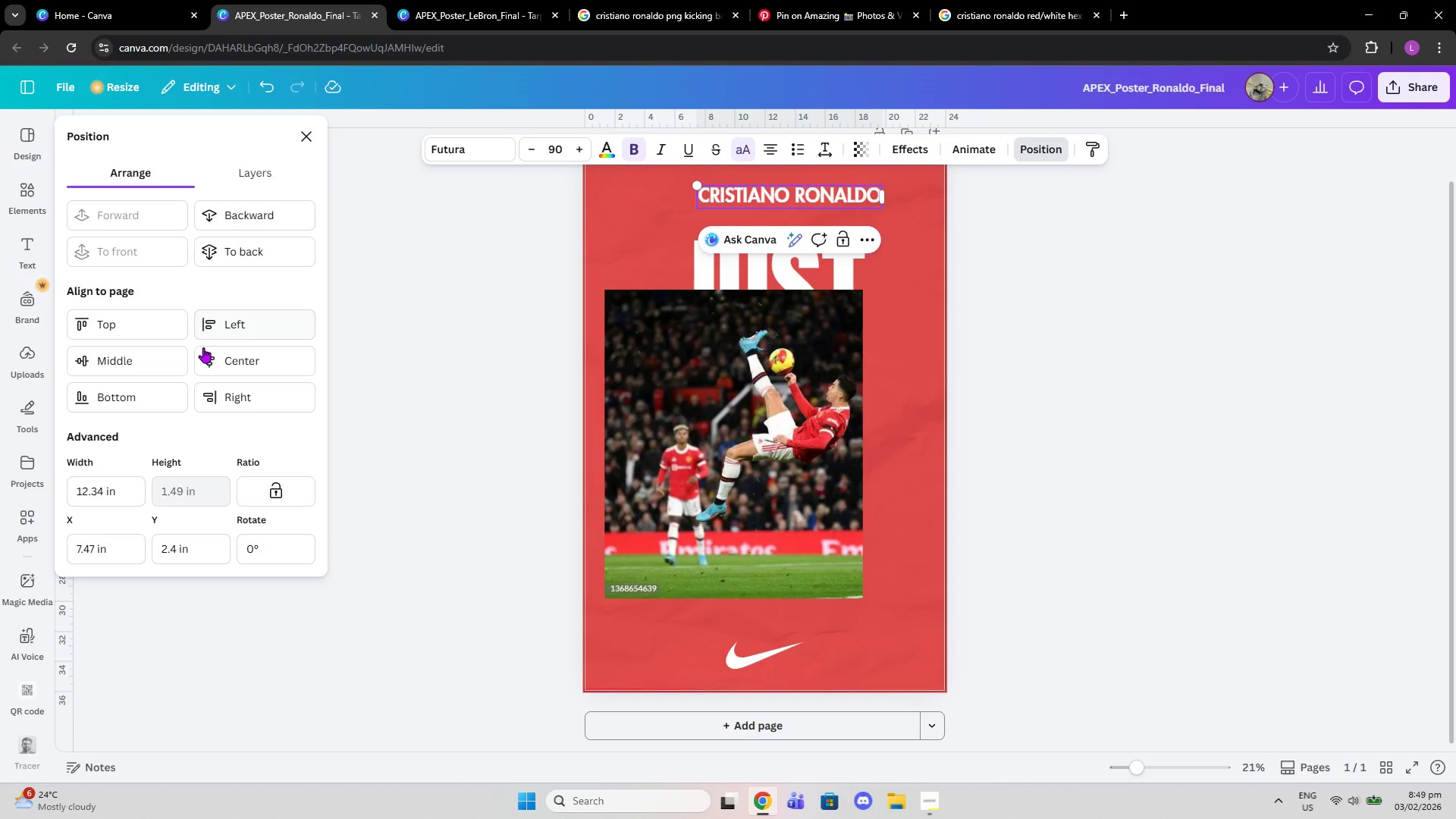 
left_click([202, 356])
 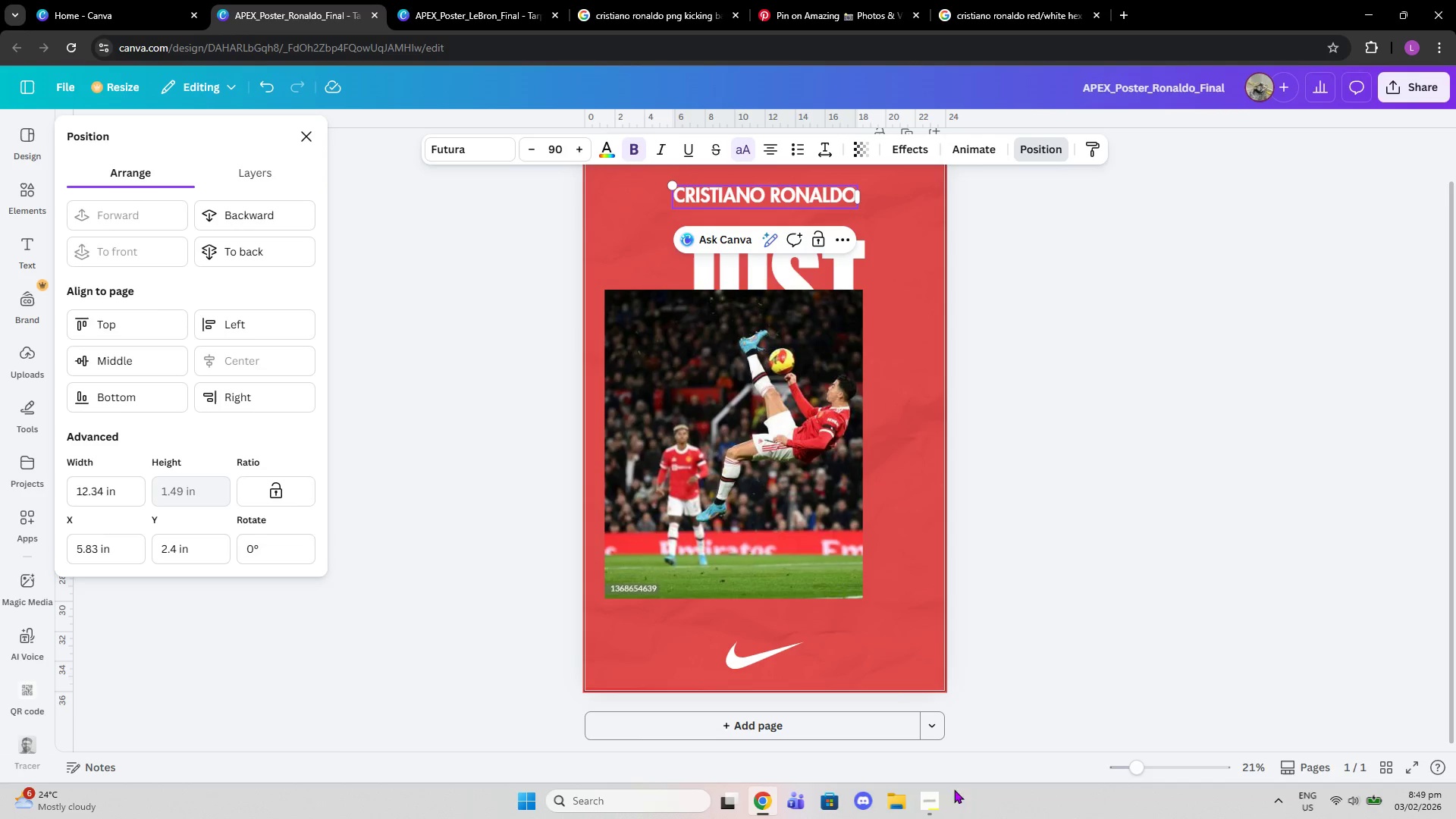 
left_click([932, 817])